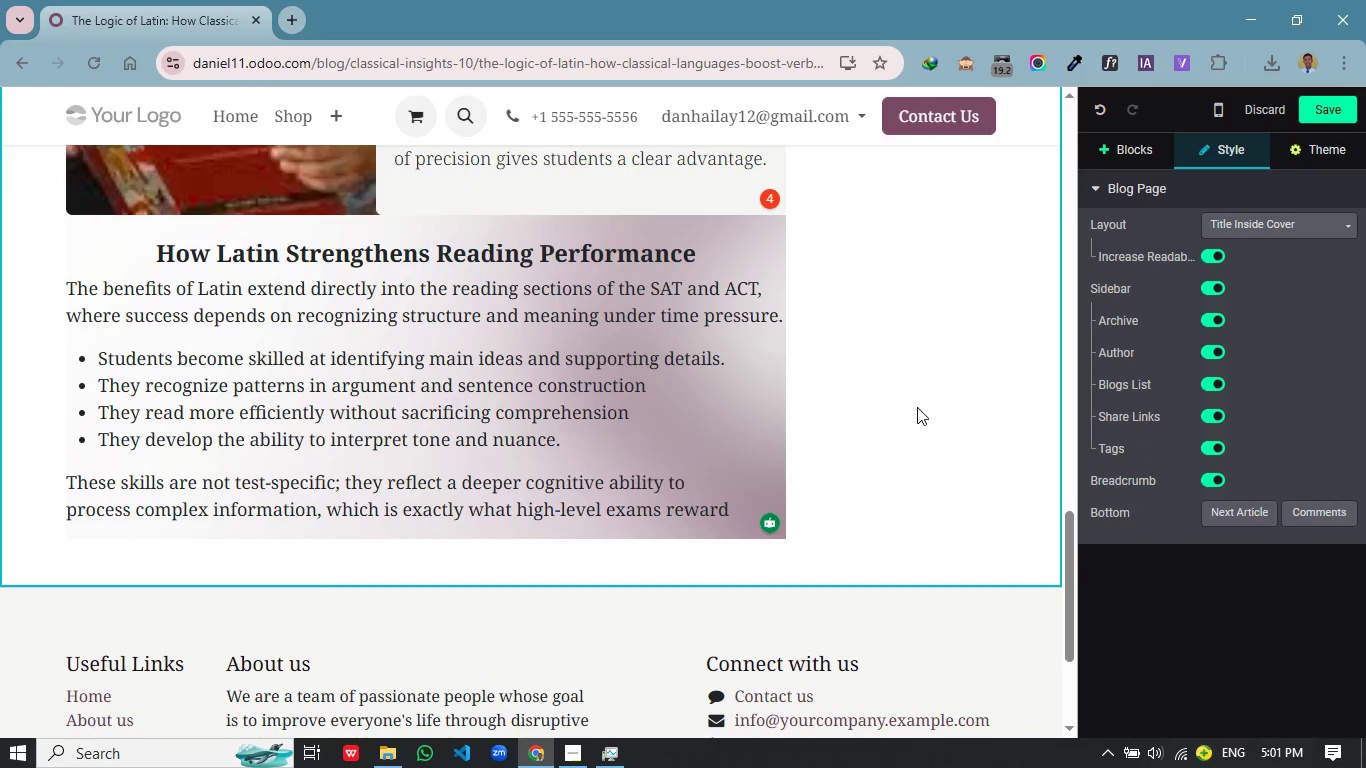 
left_click([916, 408])
 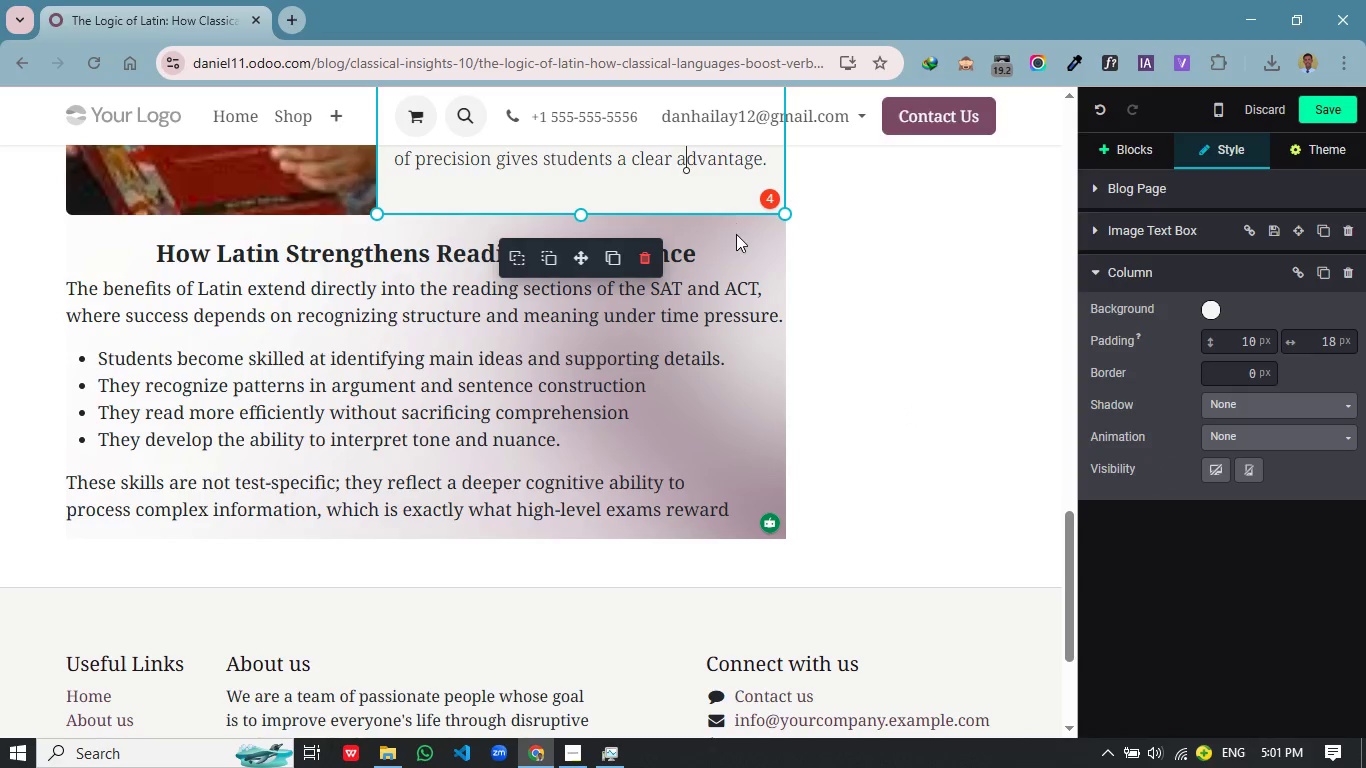 
left_click([682, 214])
 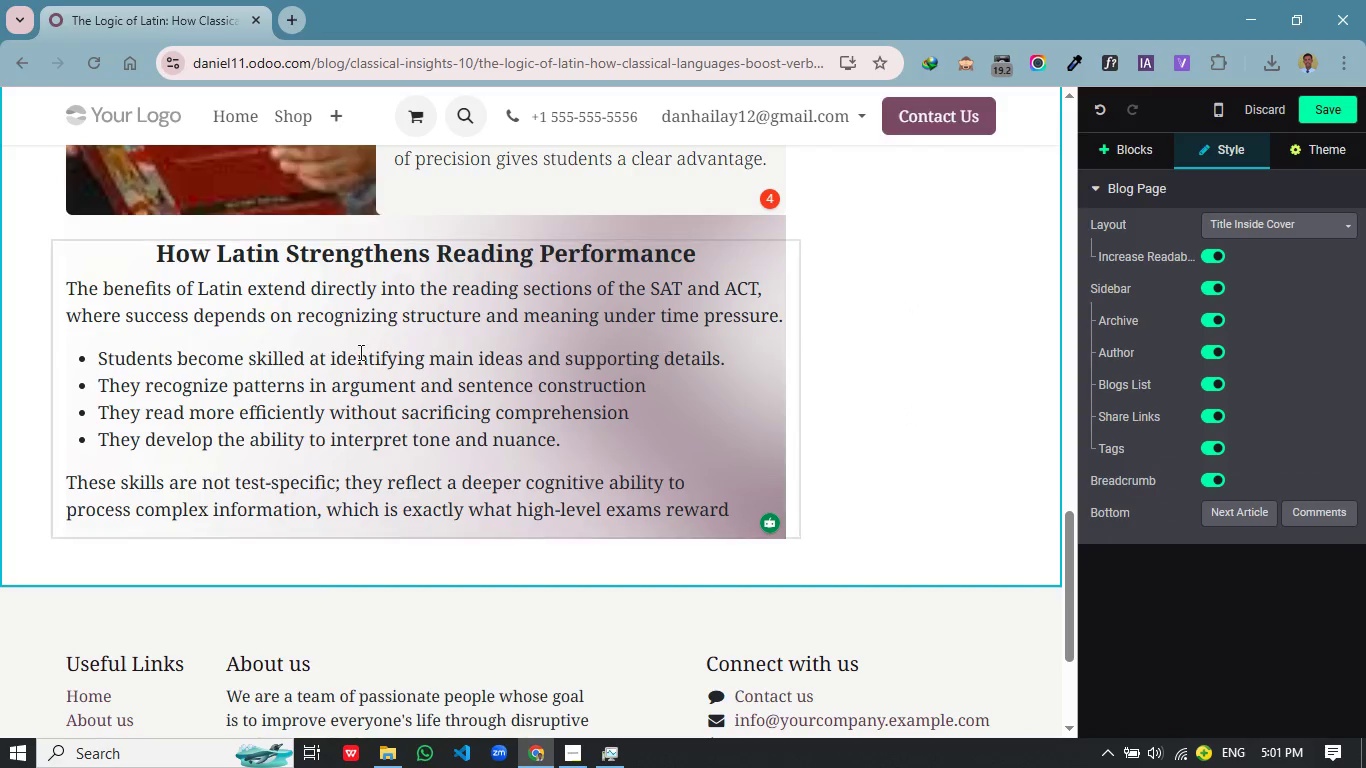 
left_click([935, 287])
 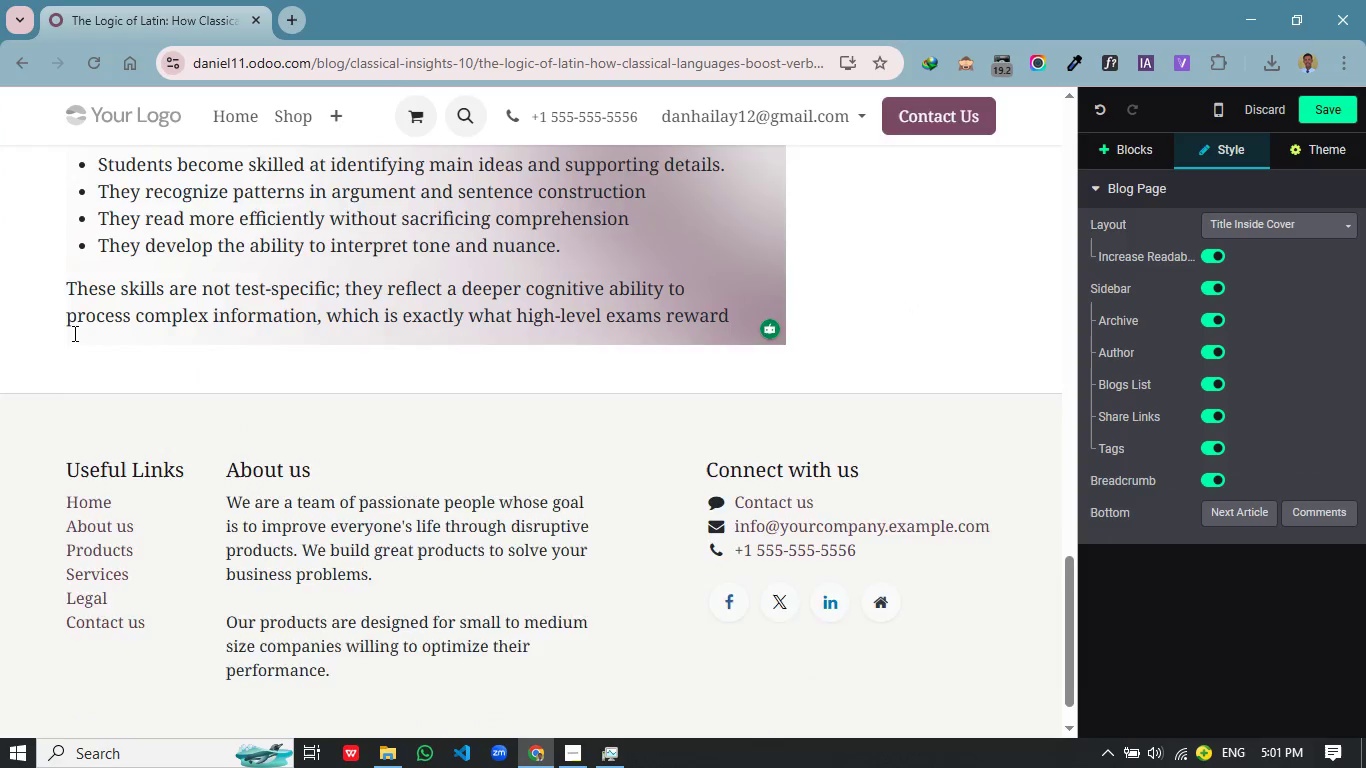 
left_click([702, 346])
 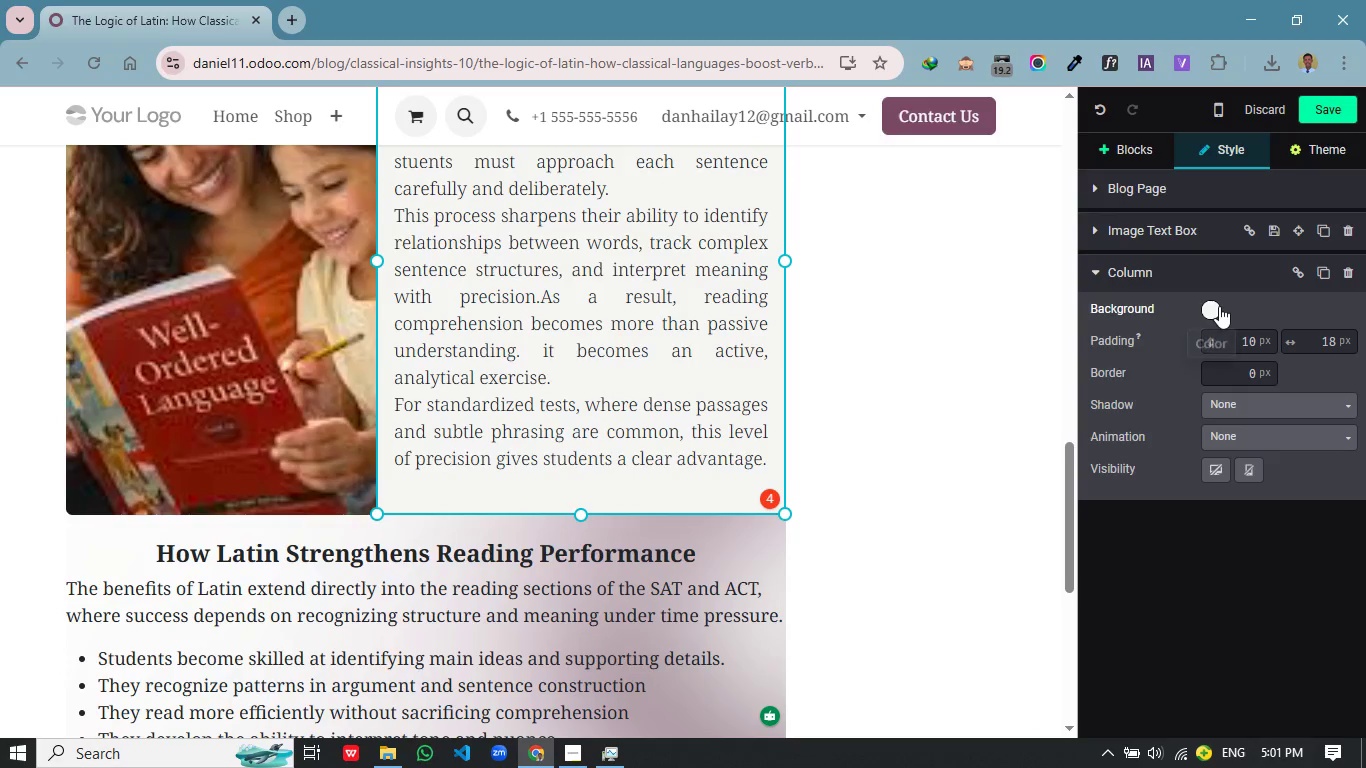 
scroll: coordinate [73, 333], scroll_direction: up, amount: 2.0
 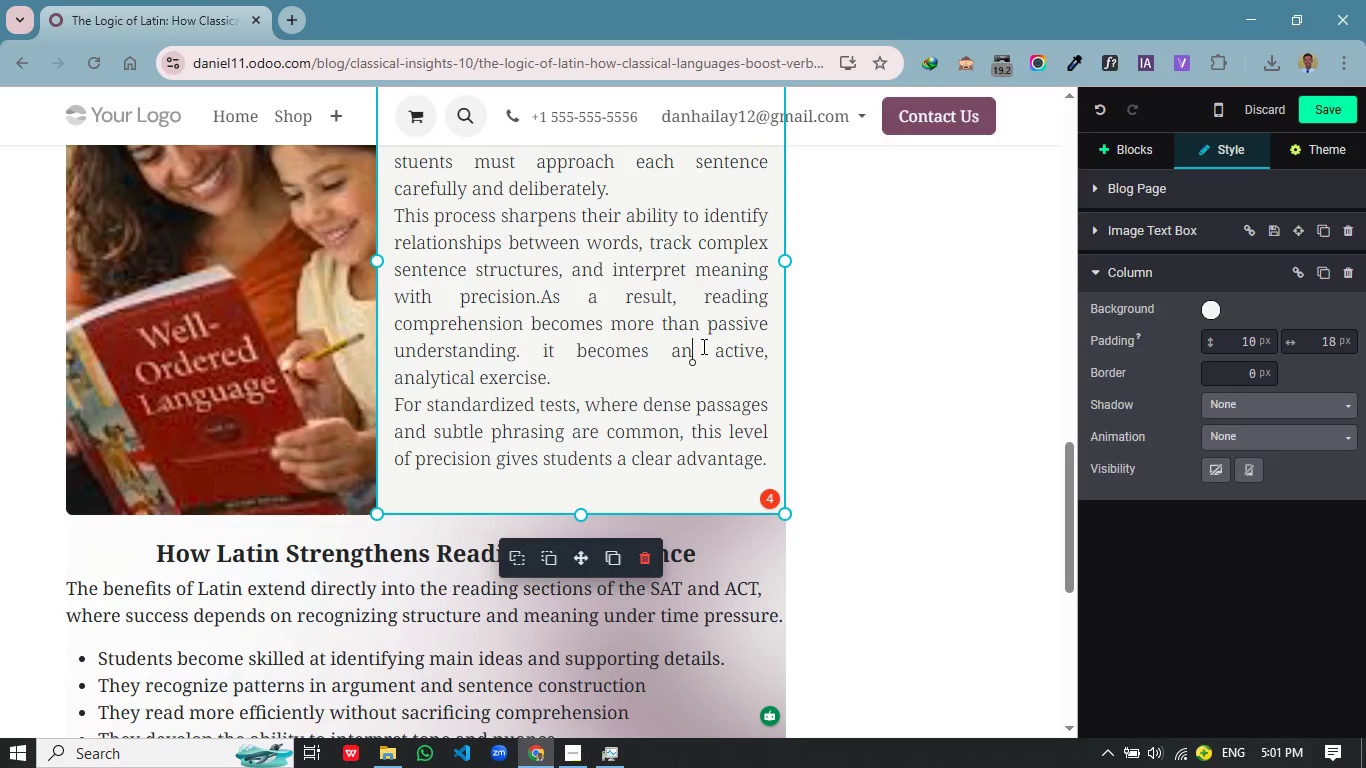 
mouse_move([1235, 368])
 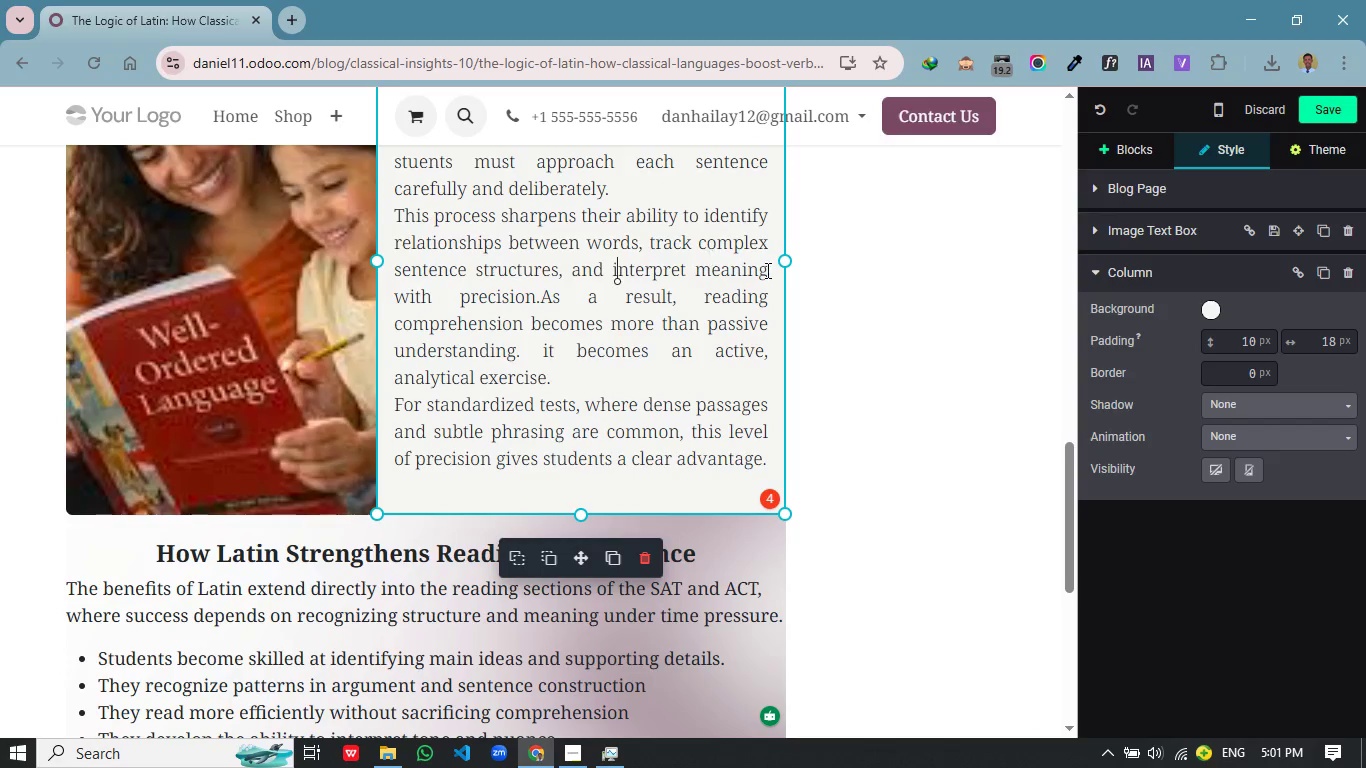 
left_click([620, 257])
 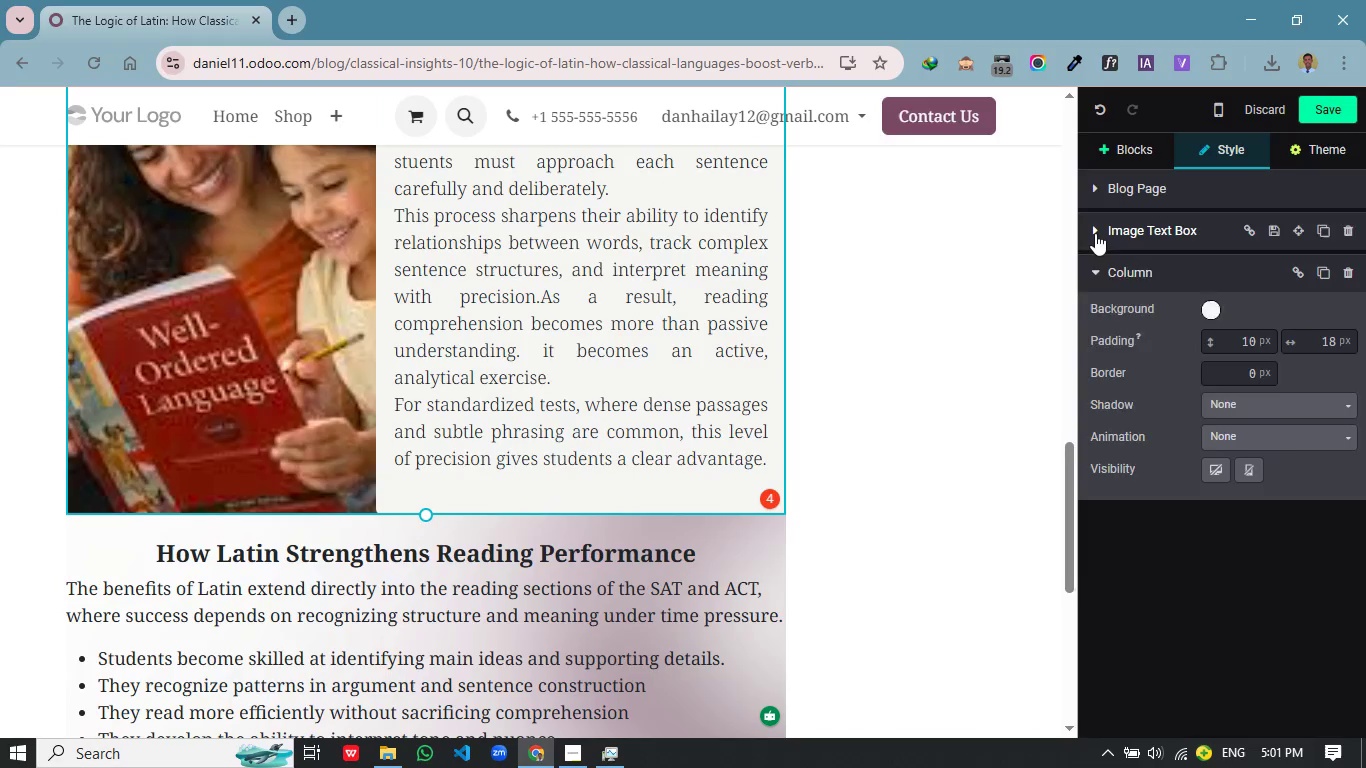 
left_click([1095, 233])
 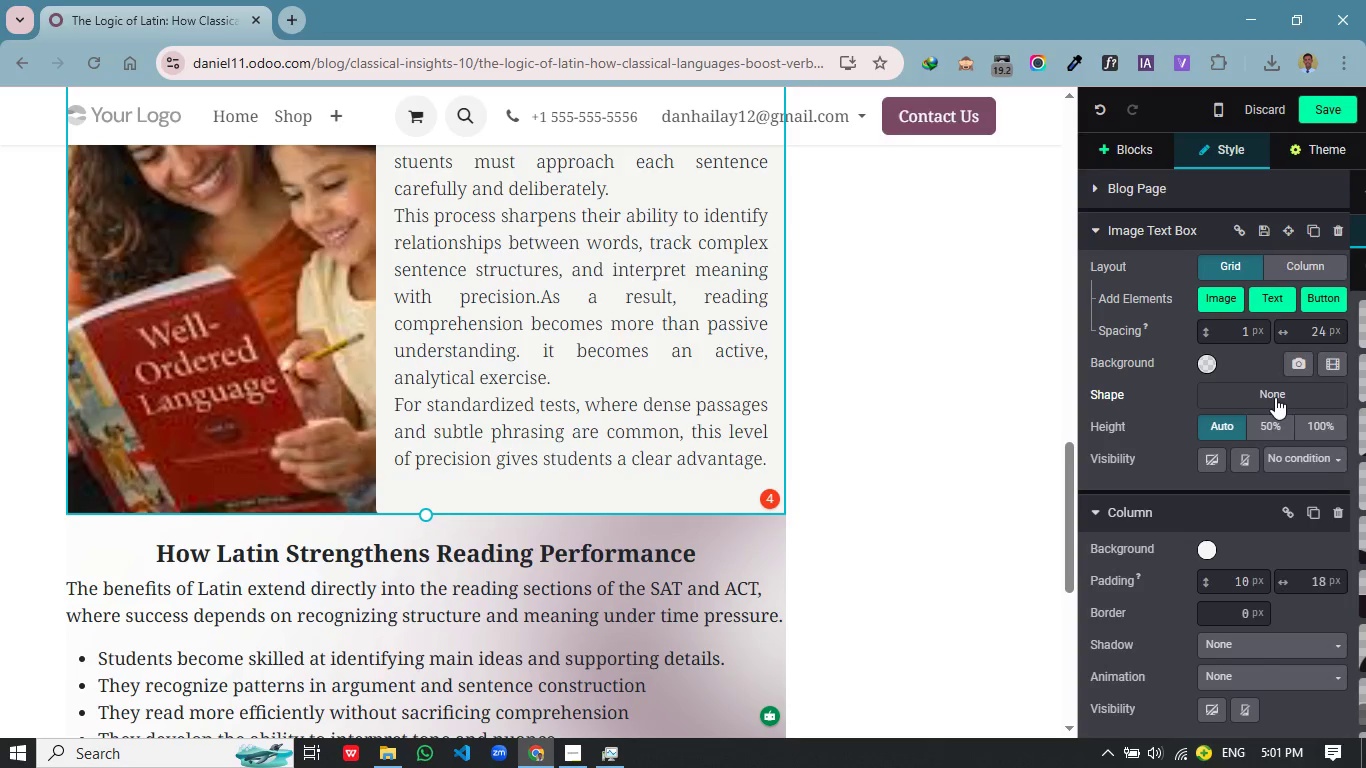 
left_click([1275, 397])
 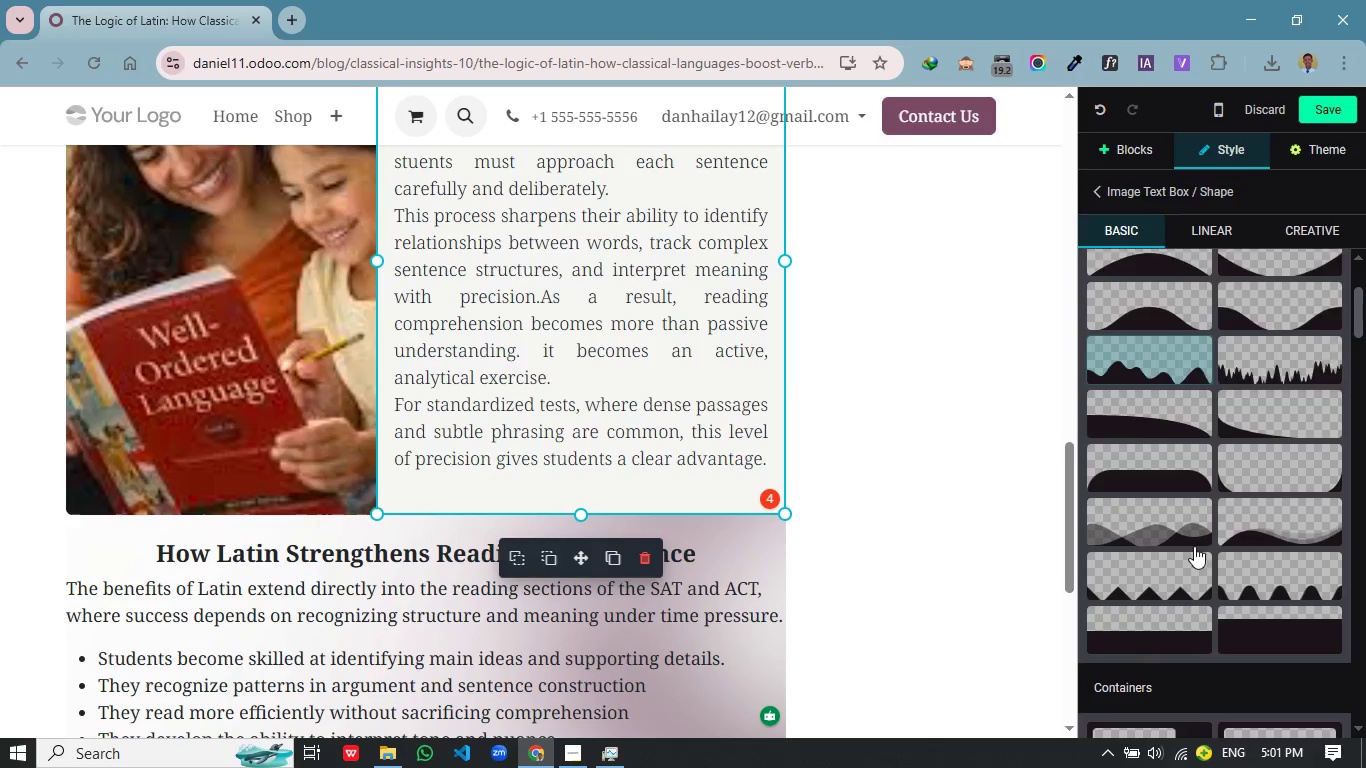 
scroll: coordinate [1203, 446], scroll_direction: down, amount: 27.0
 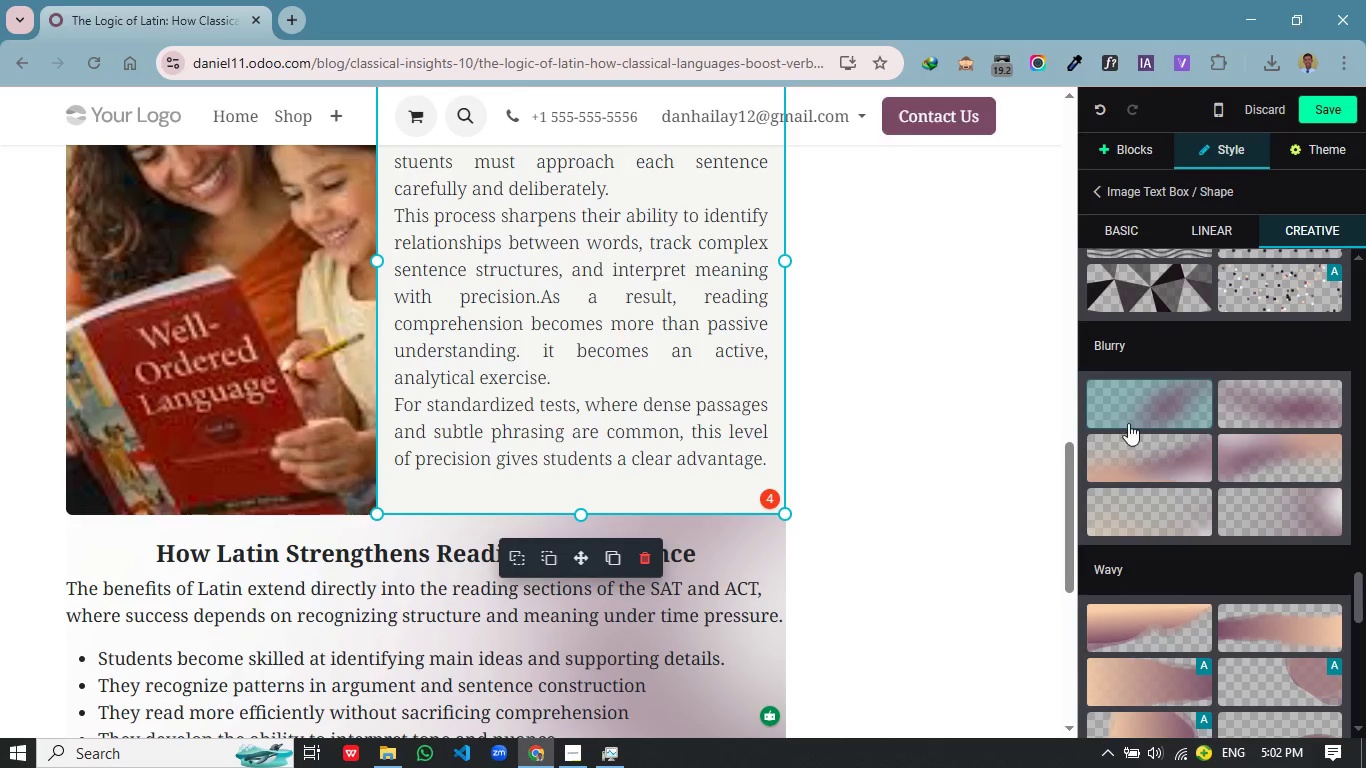 
left_click([1141, 516])
 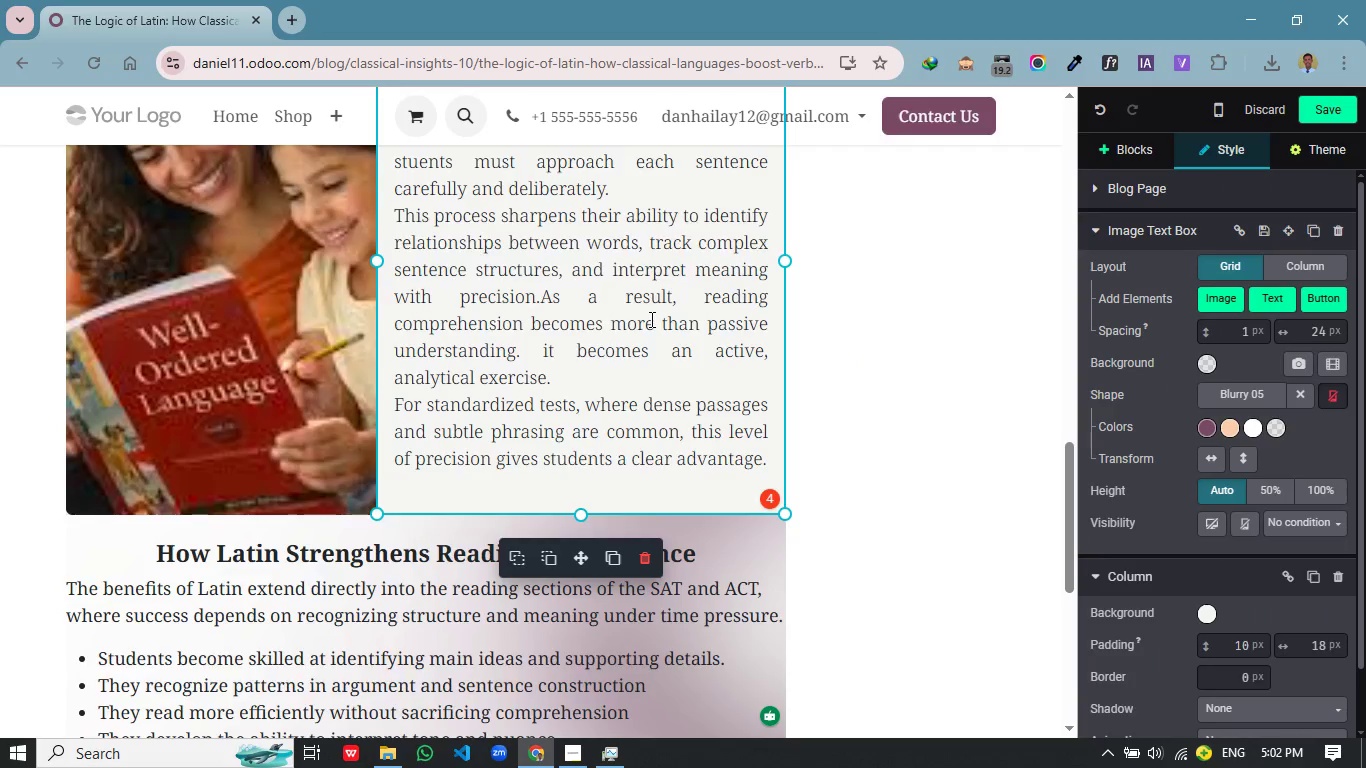 
scroll: coordinate [1185, 506], scroll_direction: down, amount: 1.0
 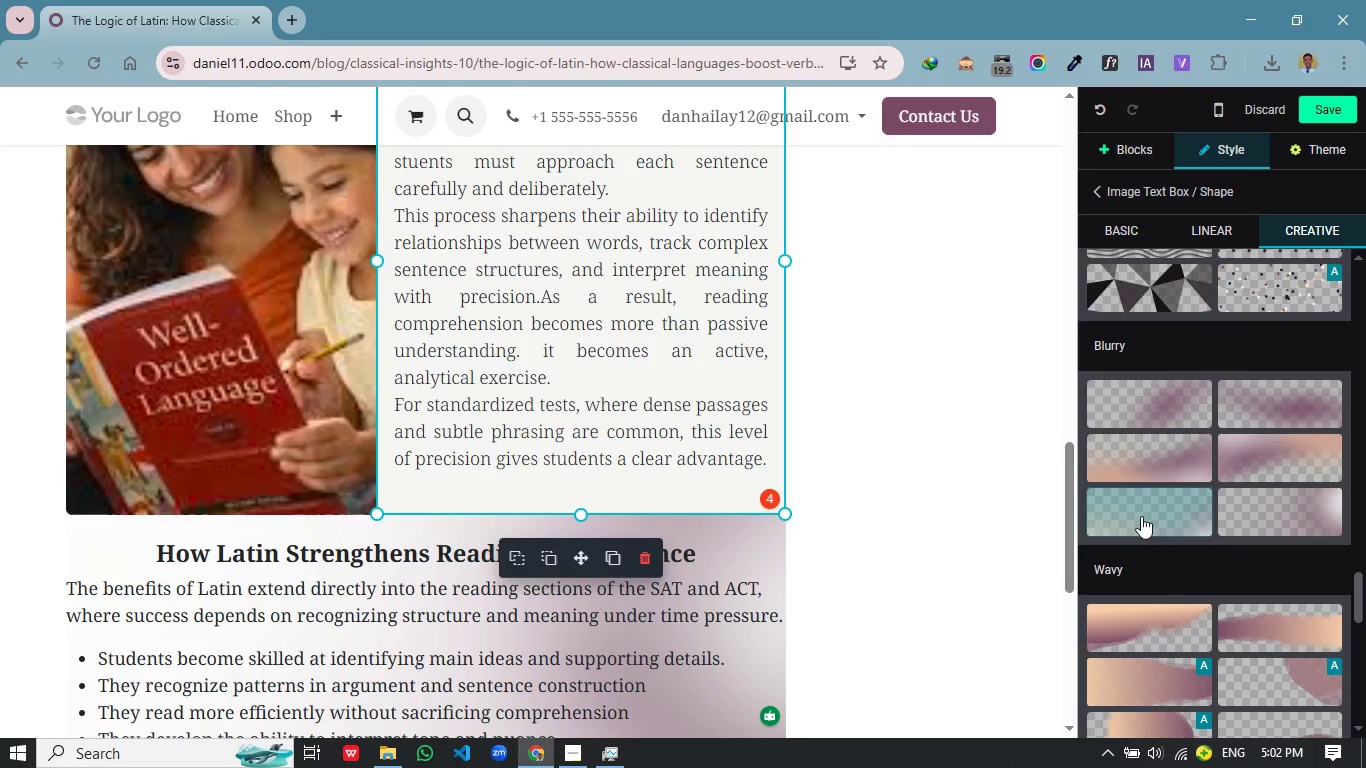 
scroll: coordinate [650, 319], scroll_direction: up, amount: 2.0
 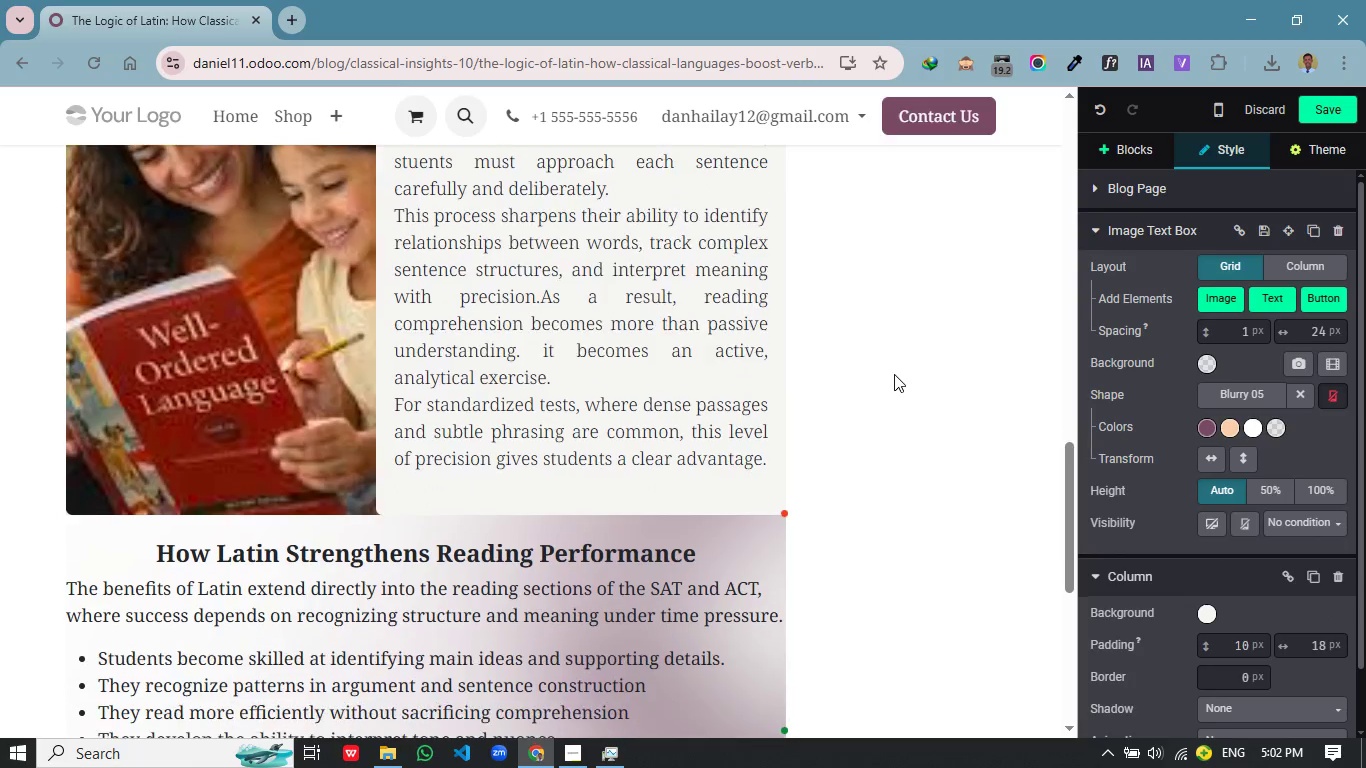 
left_click([492, 464])
 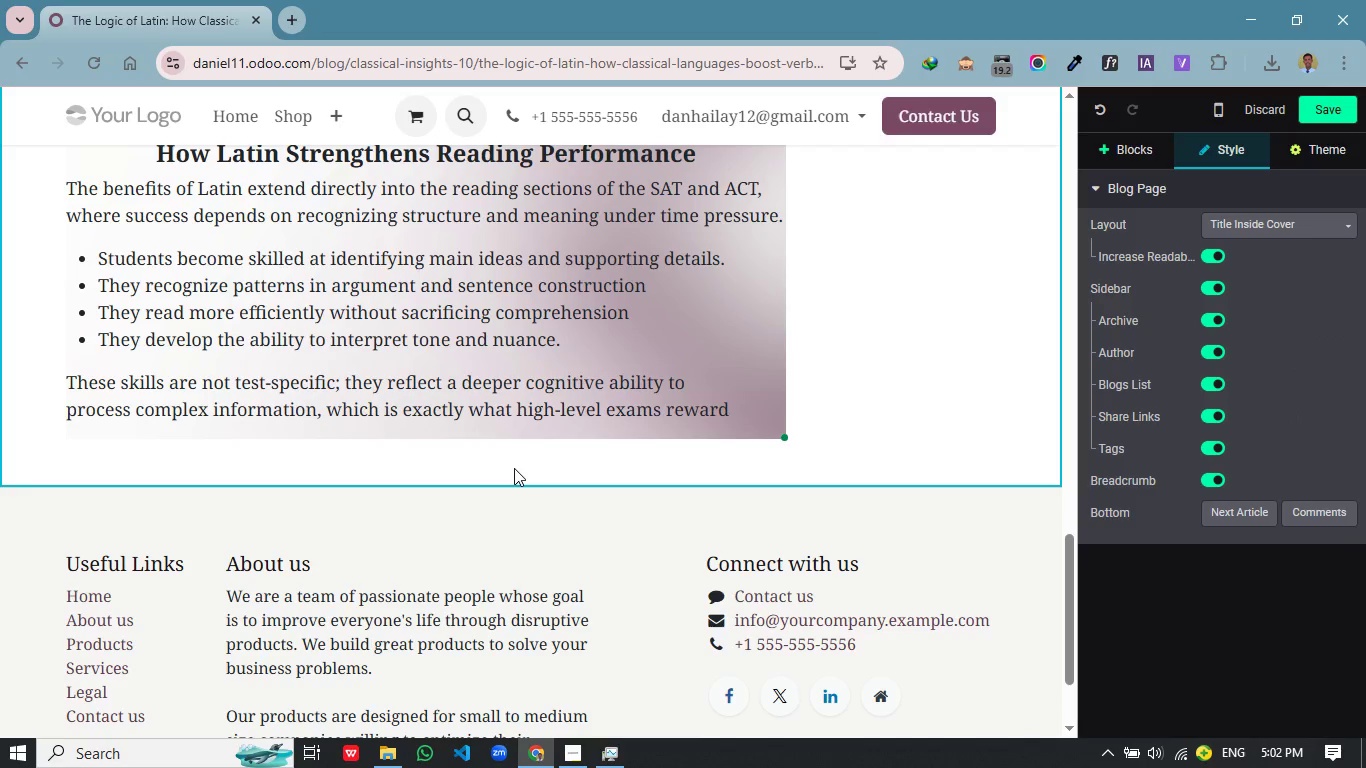 
scroll: coordinate [894, 374], scroll_direction: down, amount: 6.0
 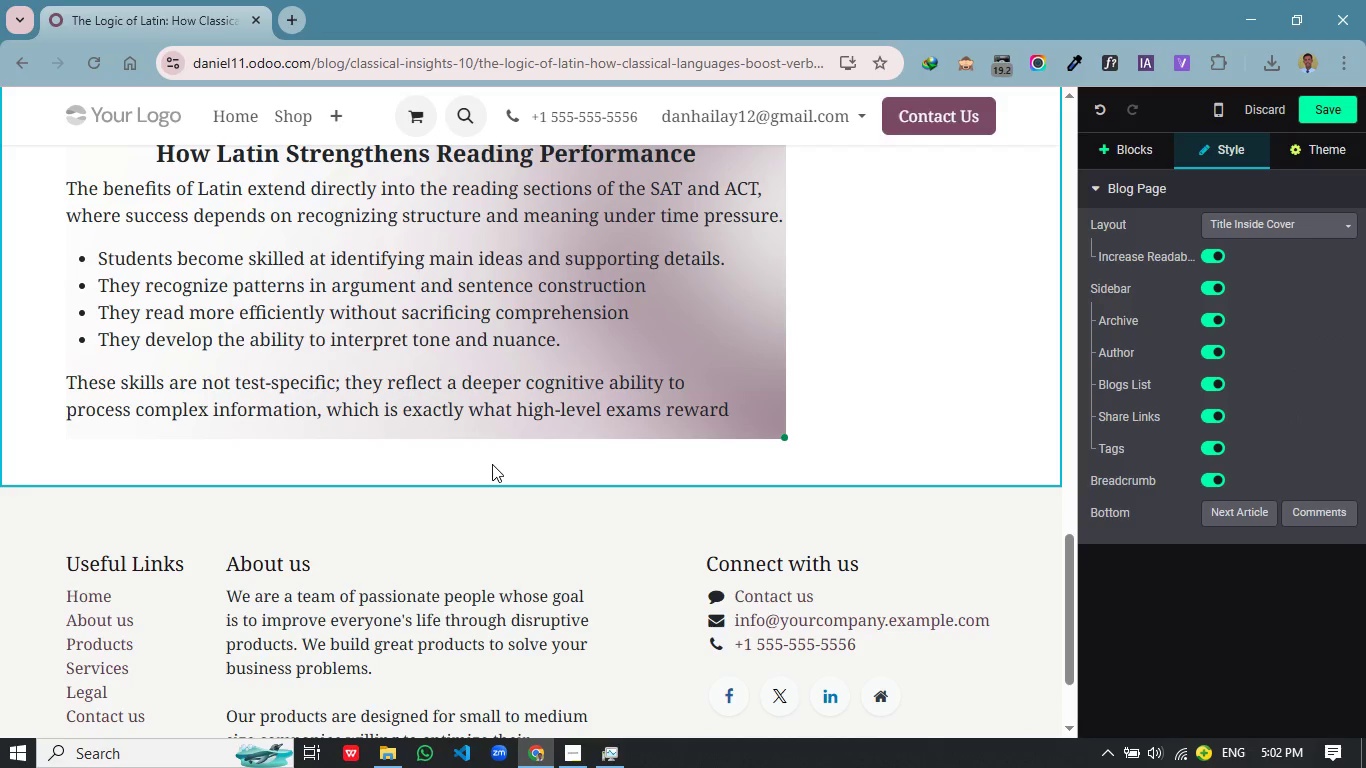 
left_click([514, 468])
 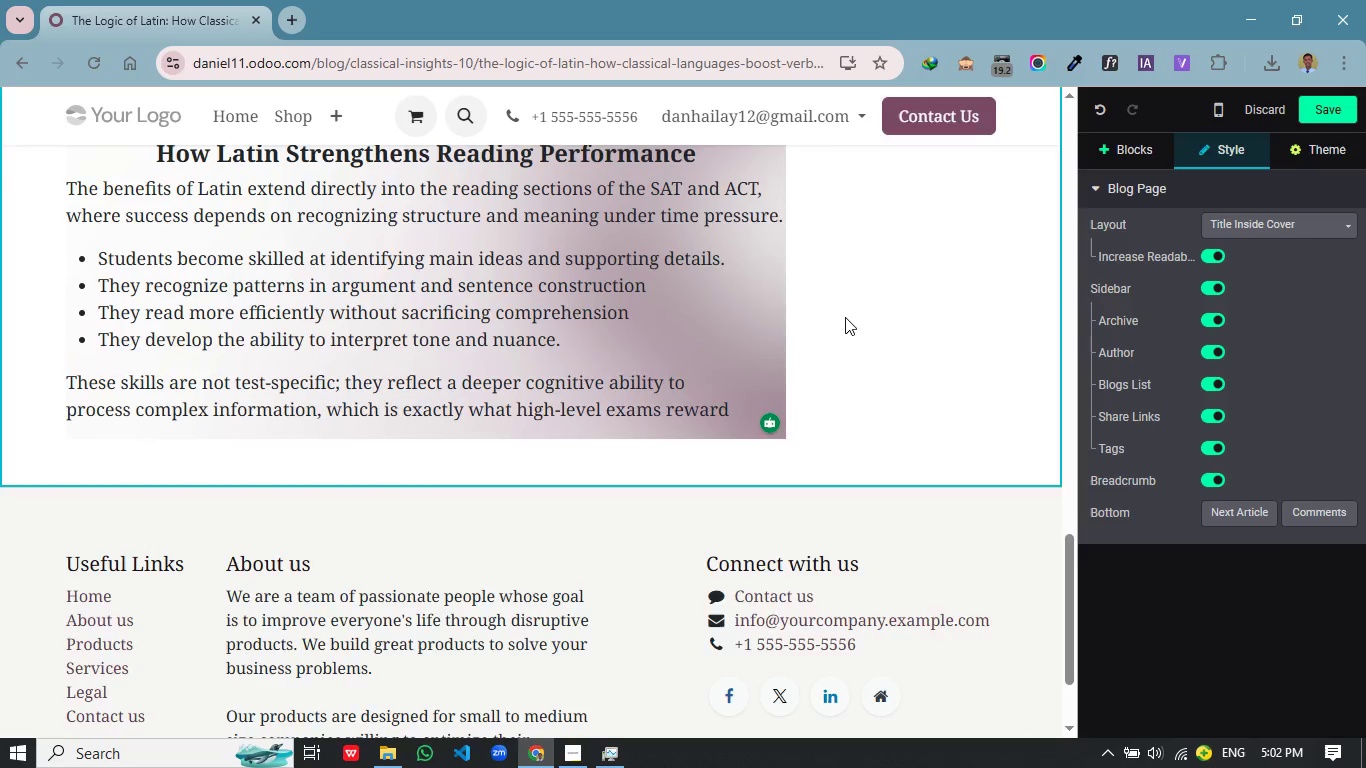 
scroll: coordinate [710, 318], scroll_direction: up, amount: 16.0
 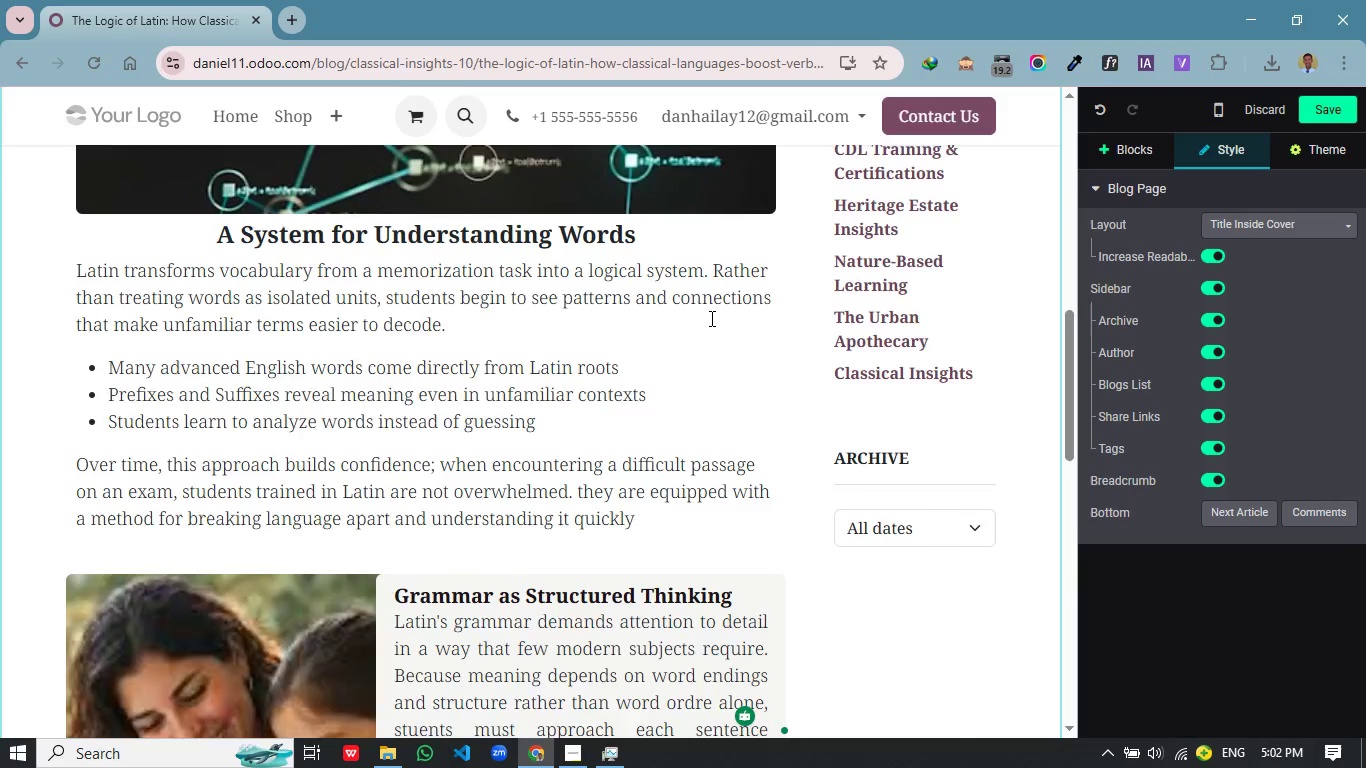 
scroll: coordinate [710, 318], scroll_direction: down, amount: 16.0
 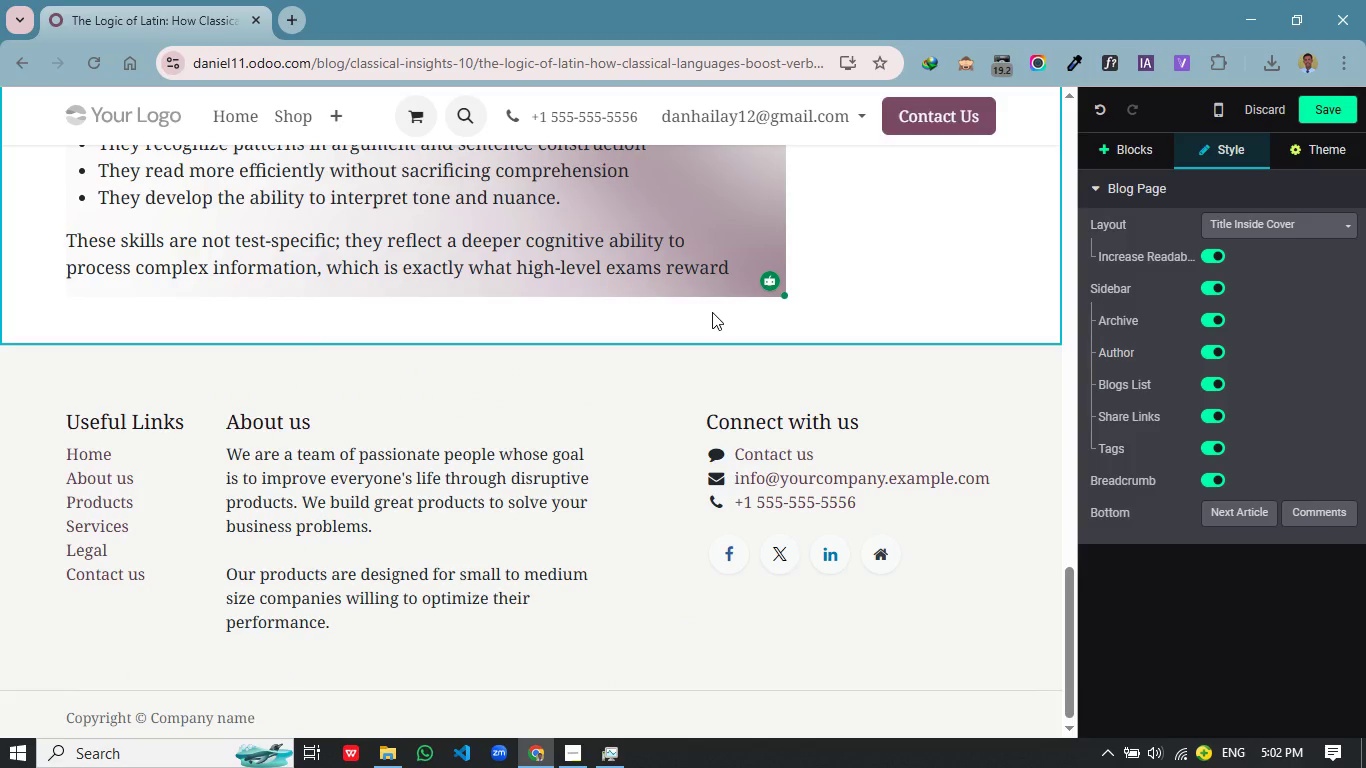 
wait(7.61)
 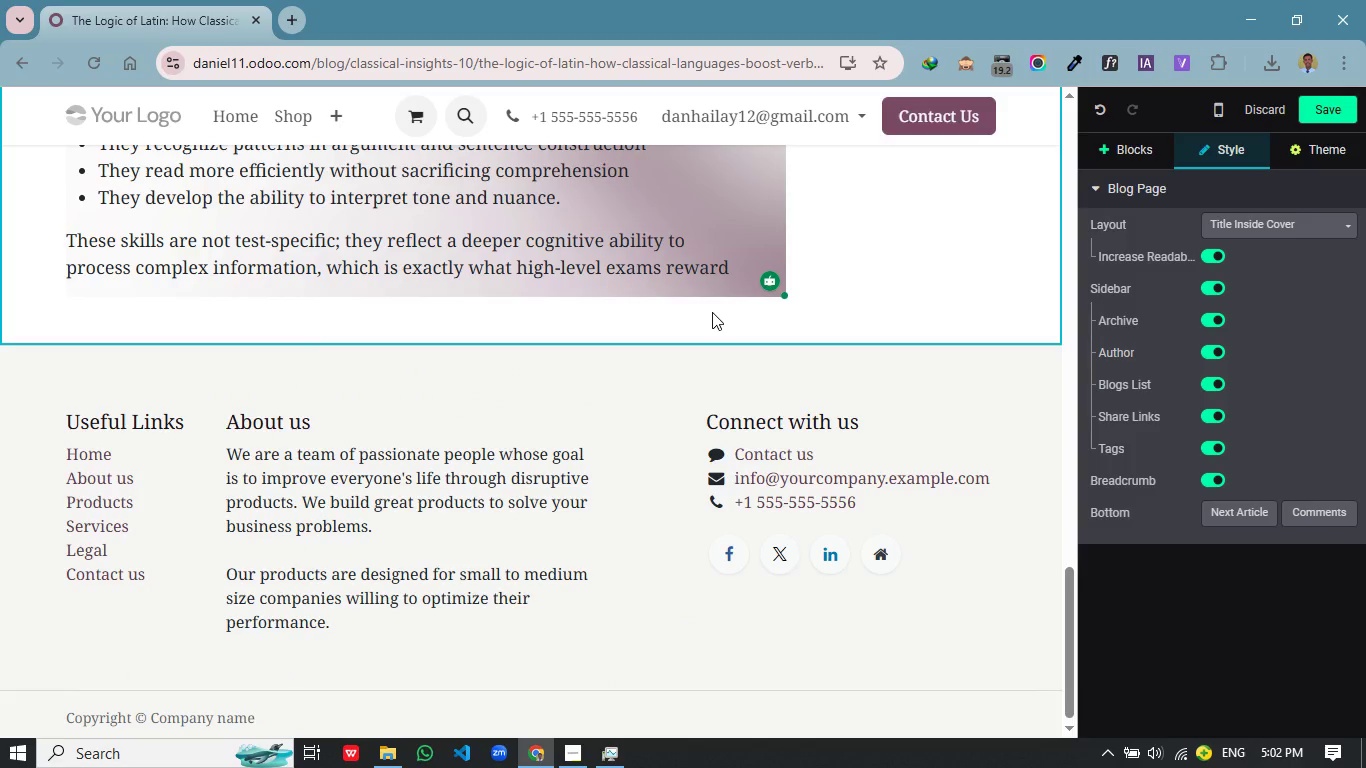 
scroll: coordinate [483, 182], scroll_direction: up, amount: 1.0
 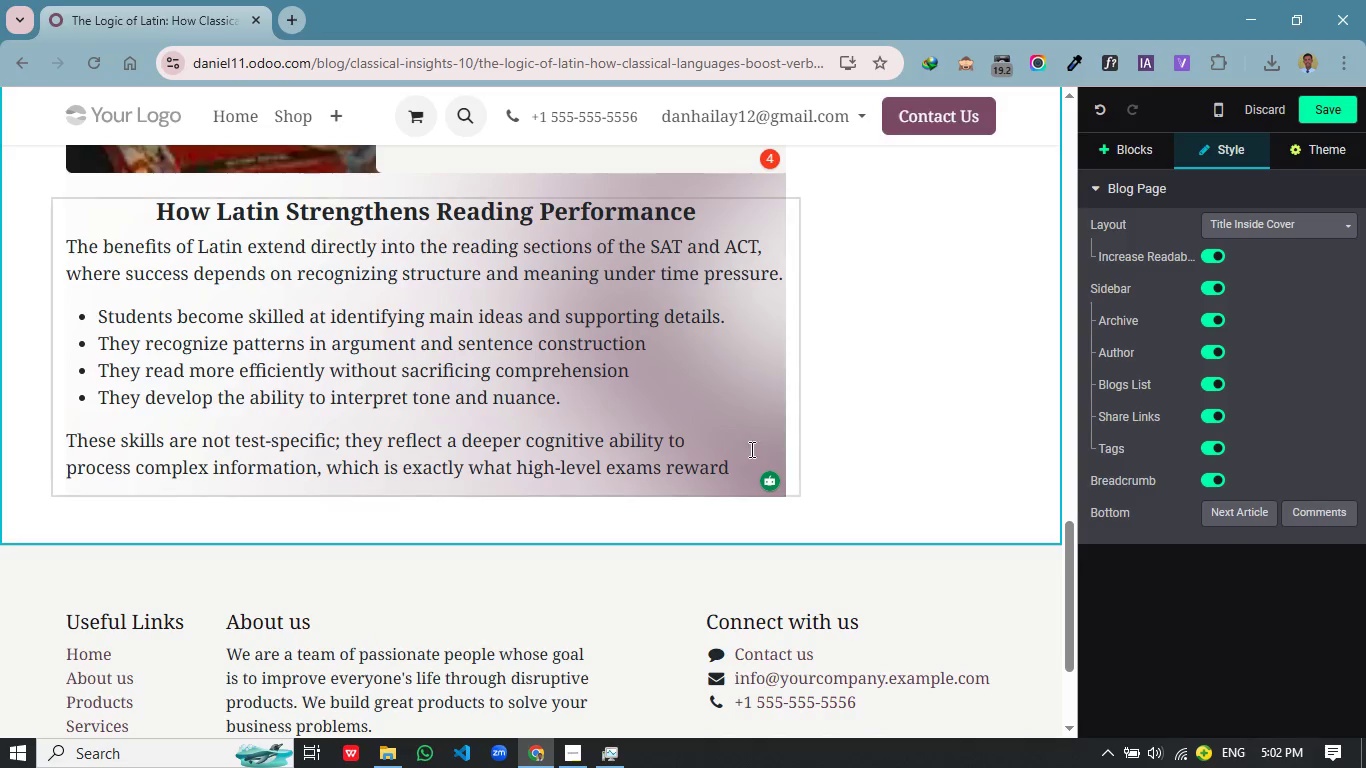 
left_click([626, 514])
 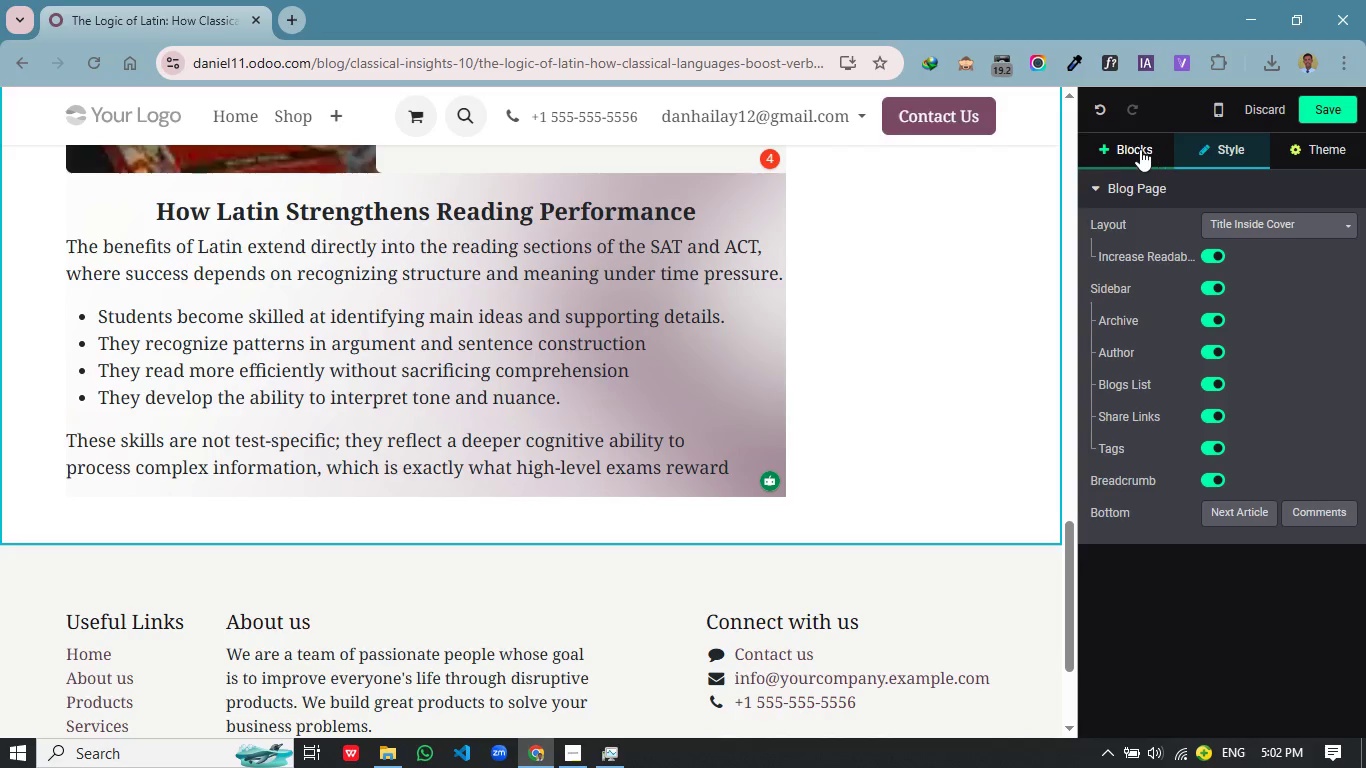 
left_click([1140, 149])
 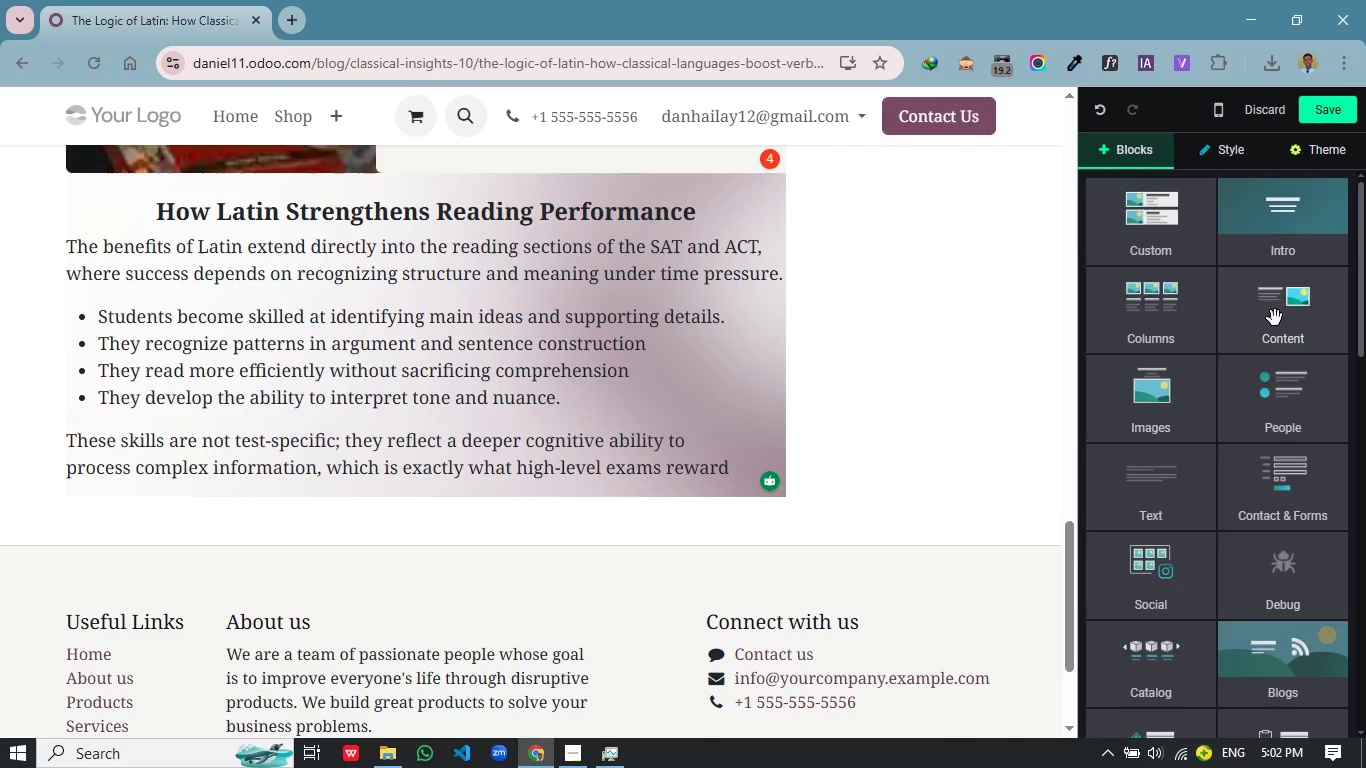 
left_click([1275, 318])
 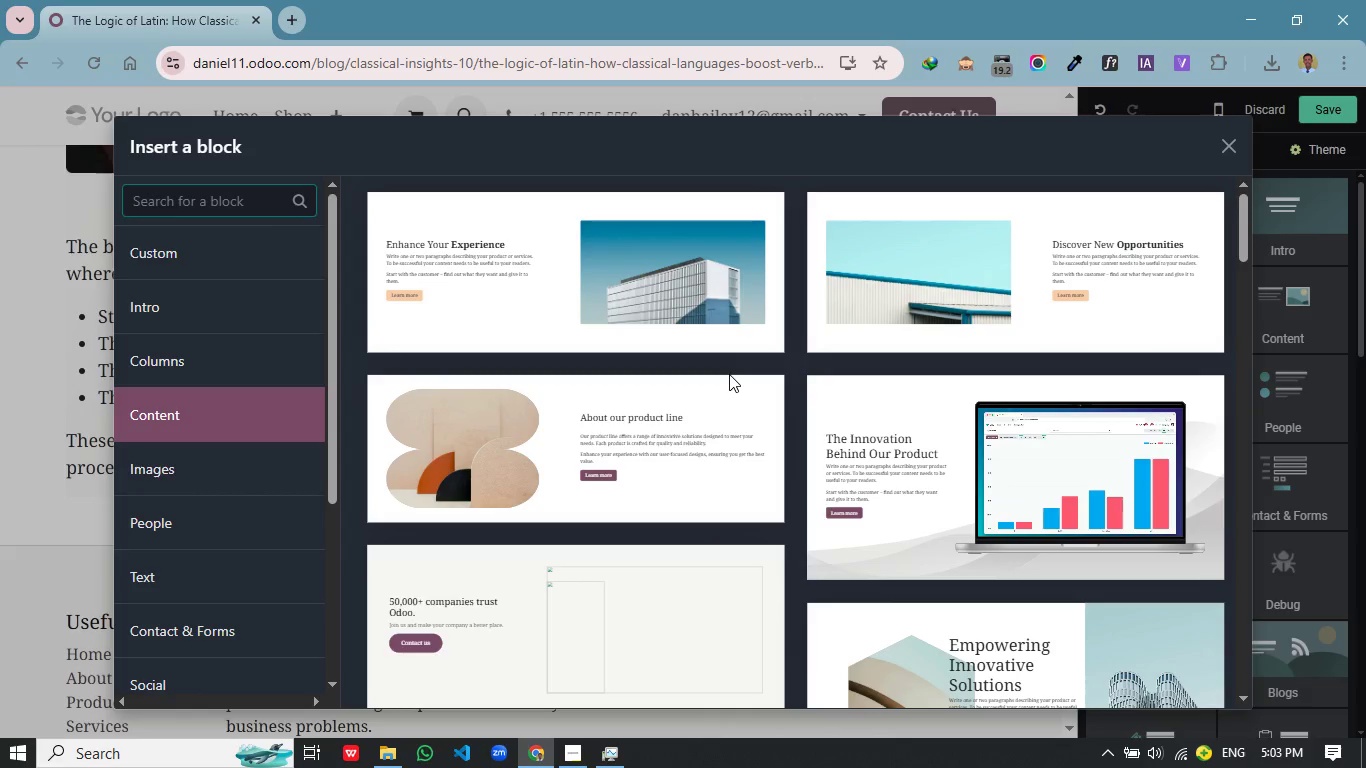 
wait(5.95)
 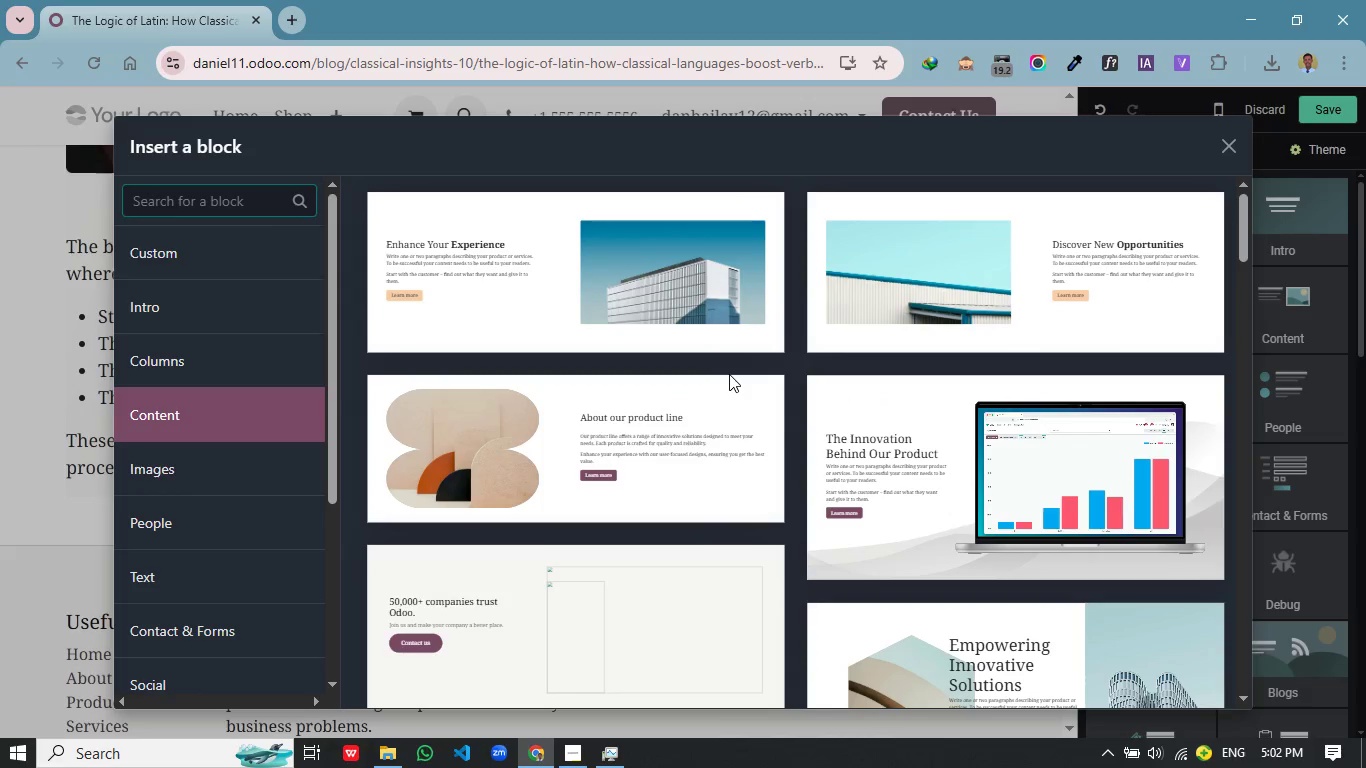 
scroll: coordinate [898, 414], scroll_direction: down, amount: 6.0
 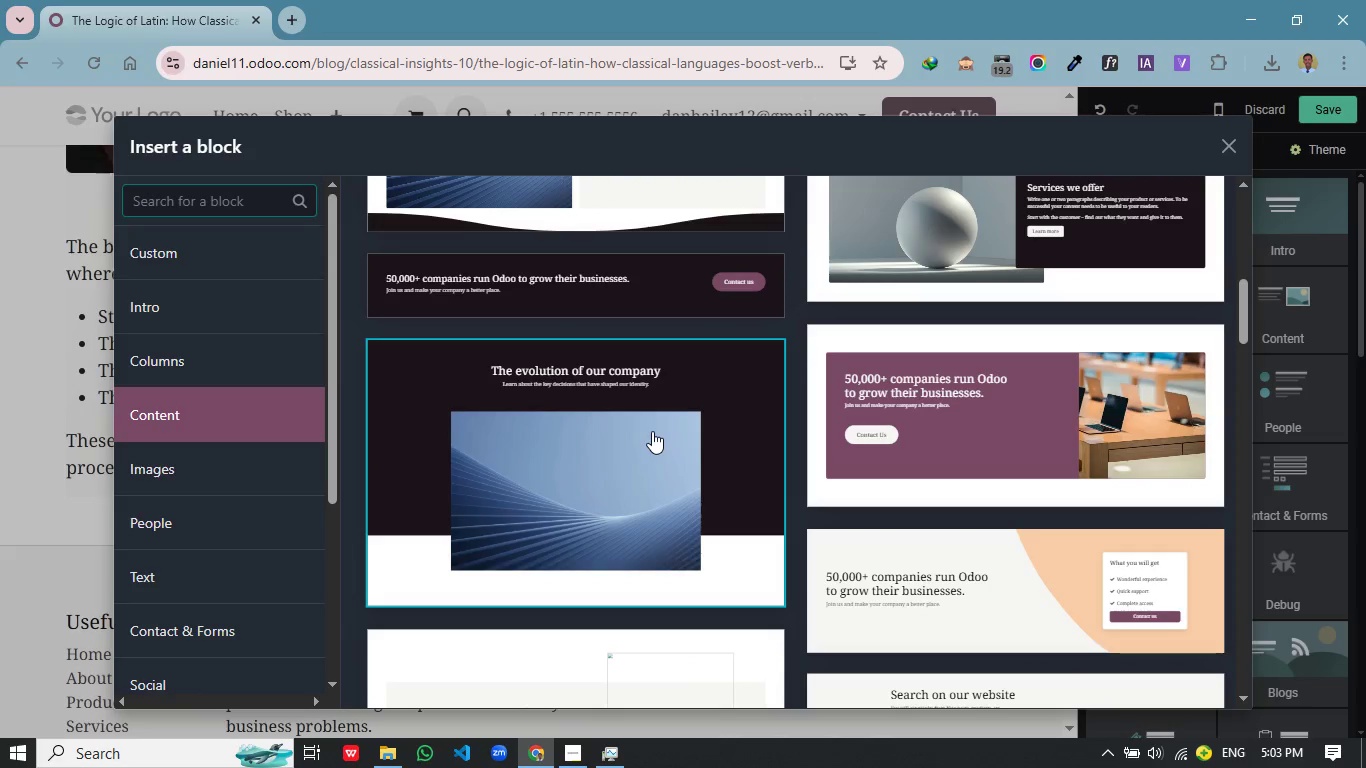 
left_click([652, 431])
 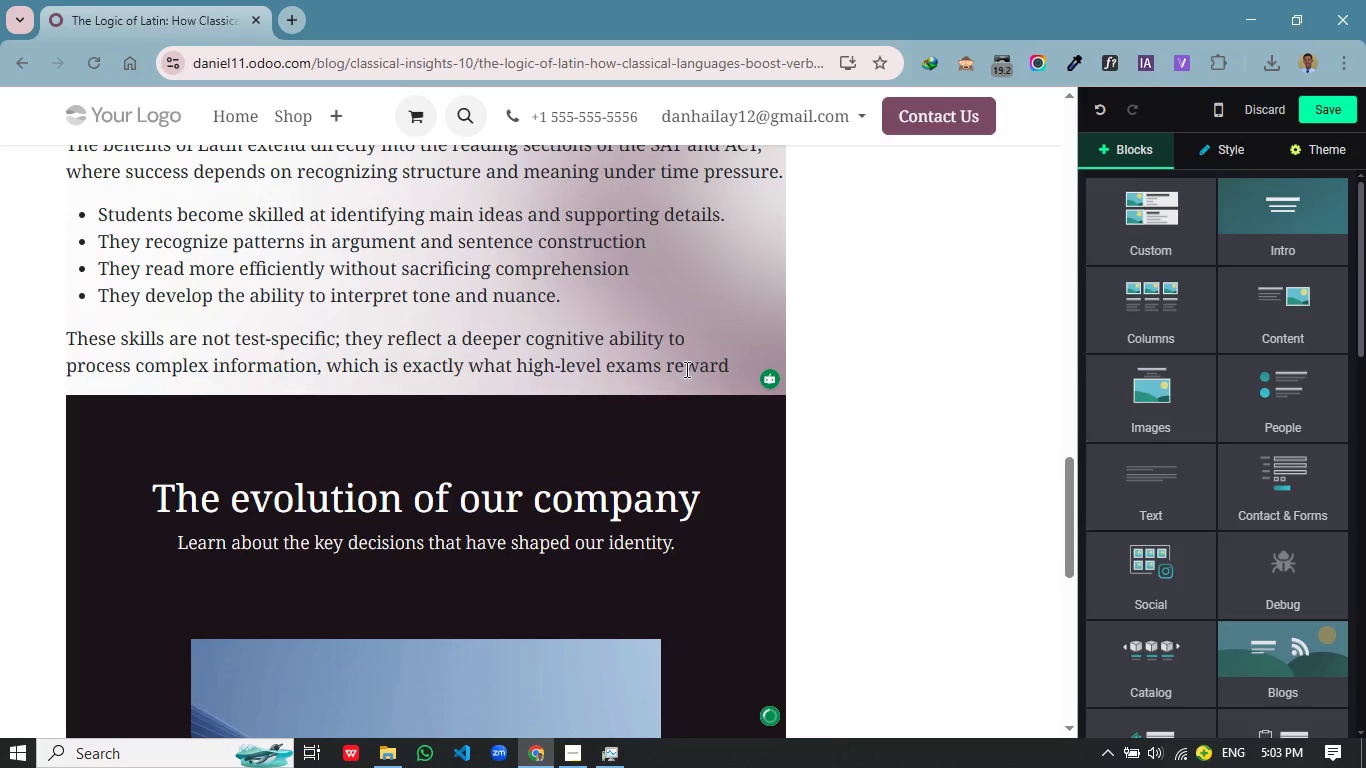 
scroll: coordinate [686, 285], scroll_direction: down, amount: 1.0
 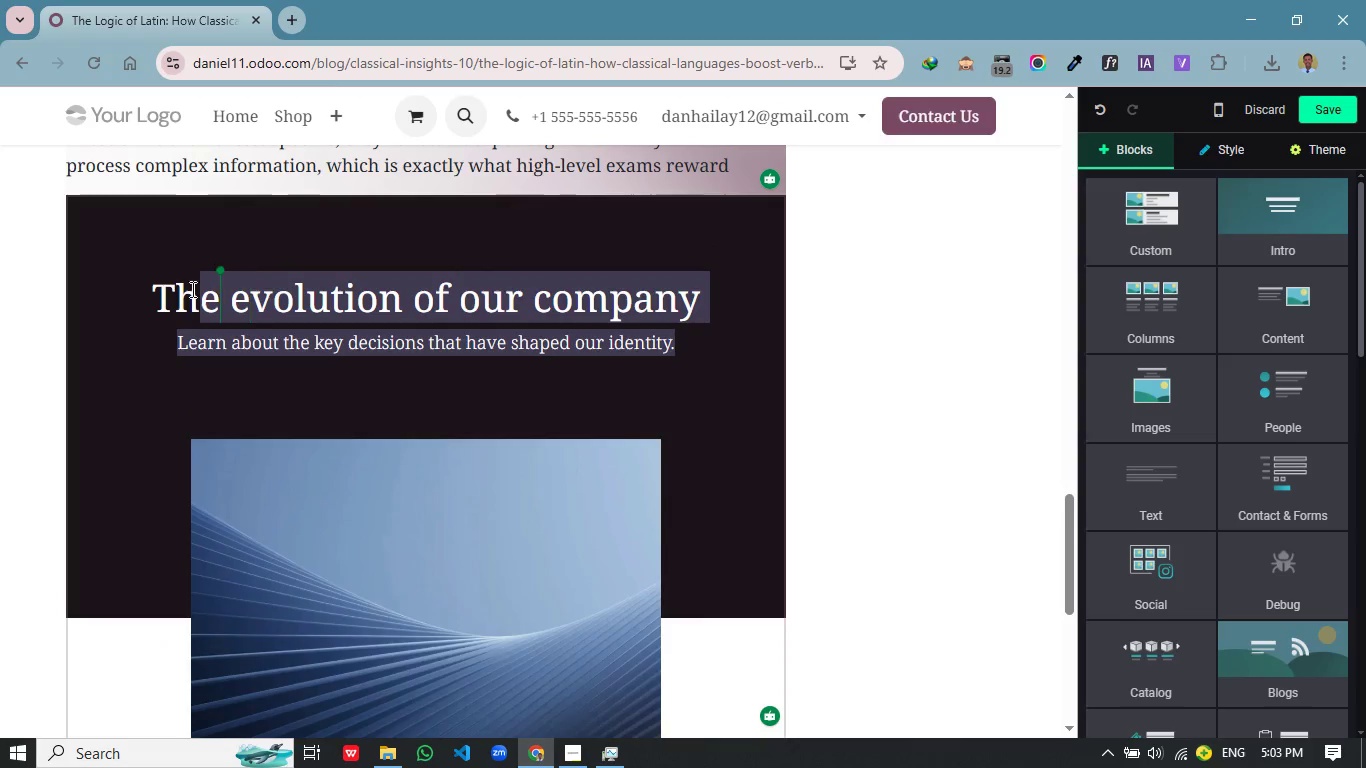 
left_click_drag(start_coordinate=[679, 344], to_coordinate=[161, 289])
 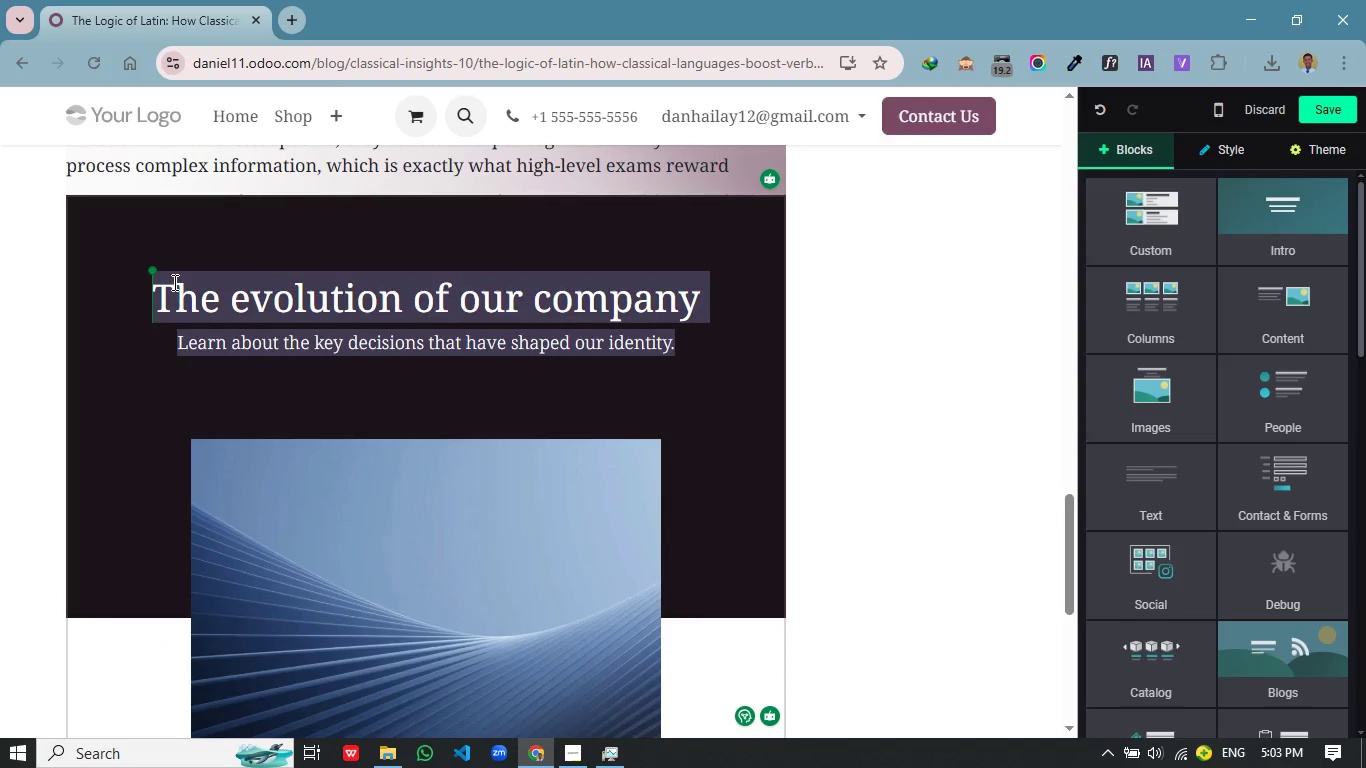 
key(Backspace)
 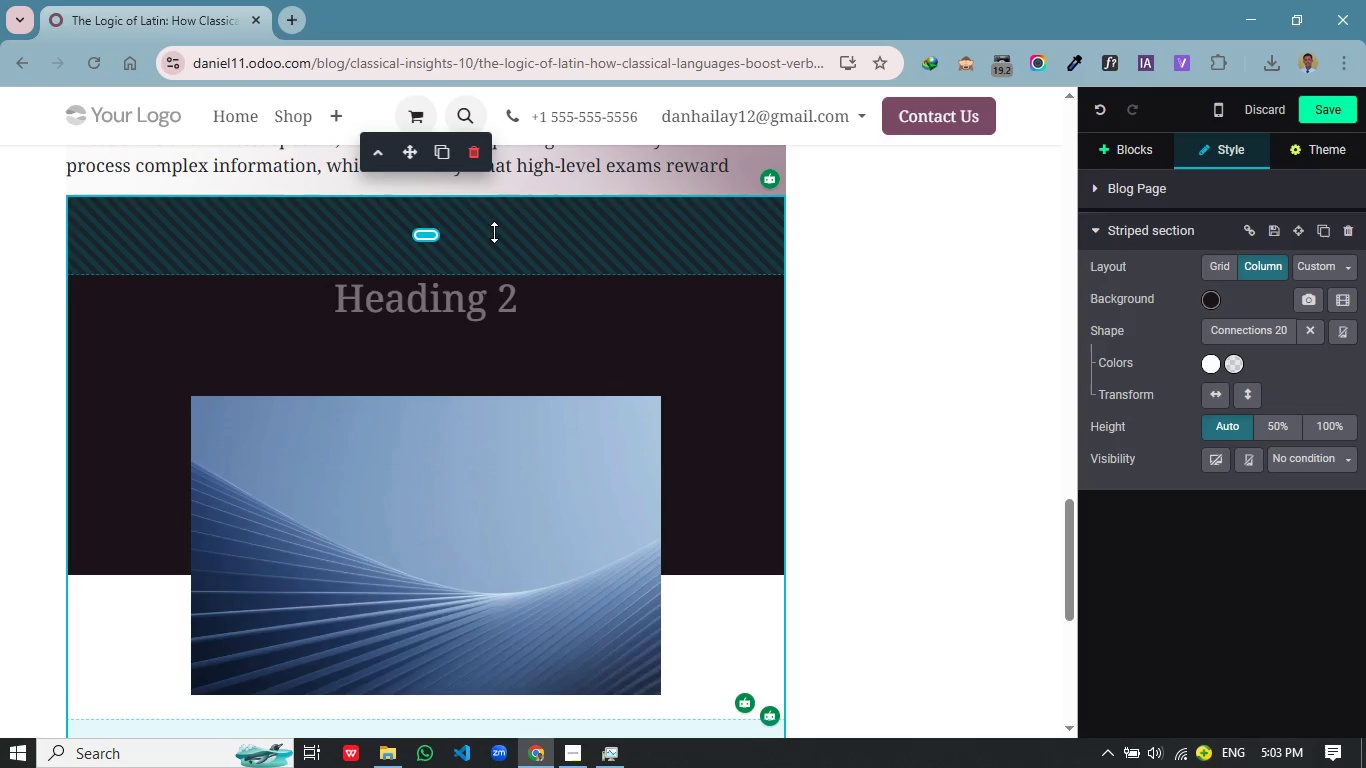 
wait(5.39)
 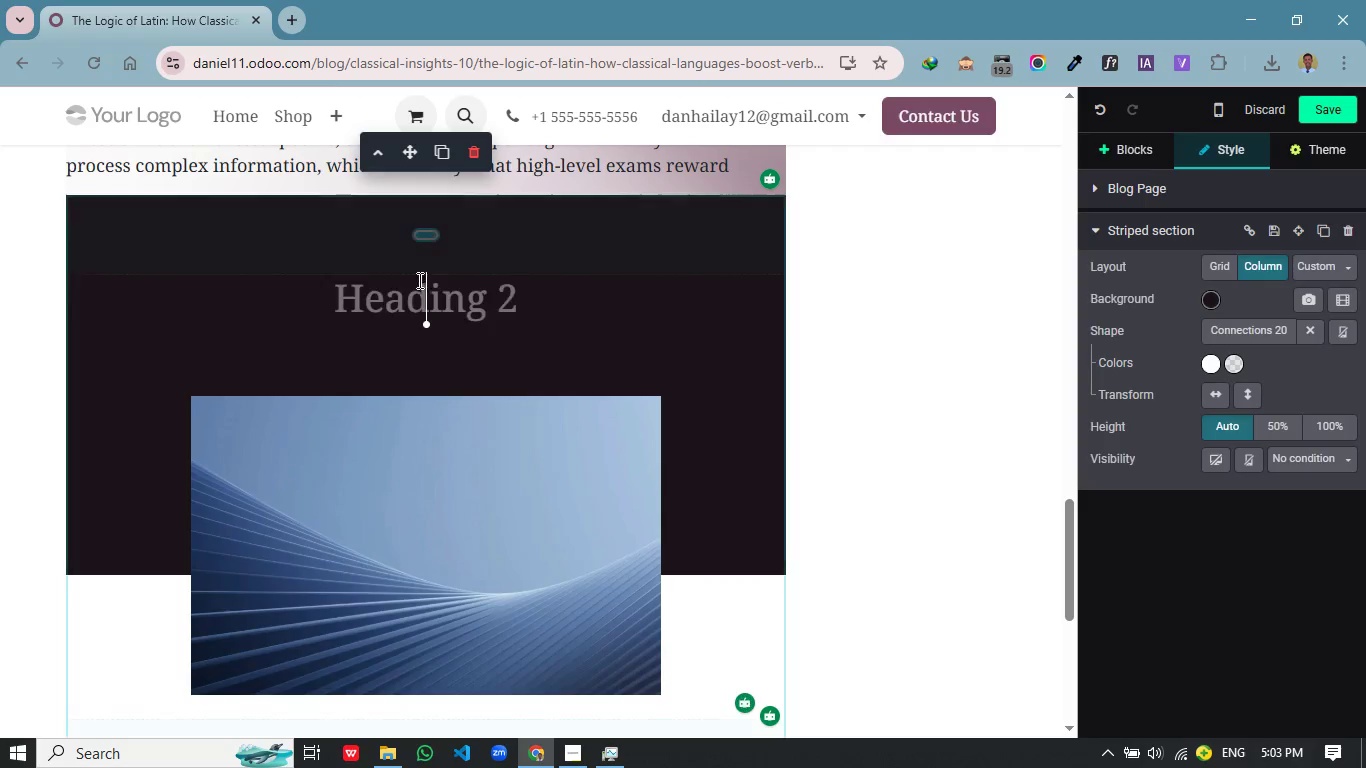 
left_click_drag(start_coordinate=[488, 263], to_coordinate=[465, 188])
 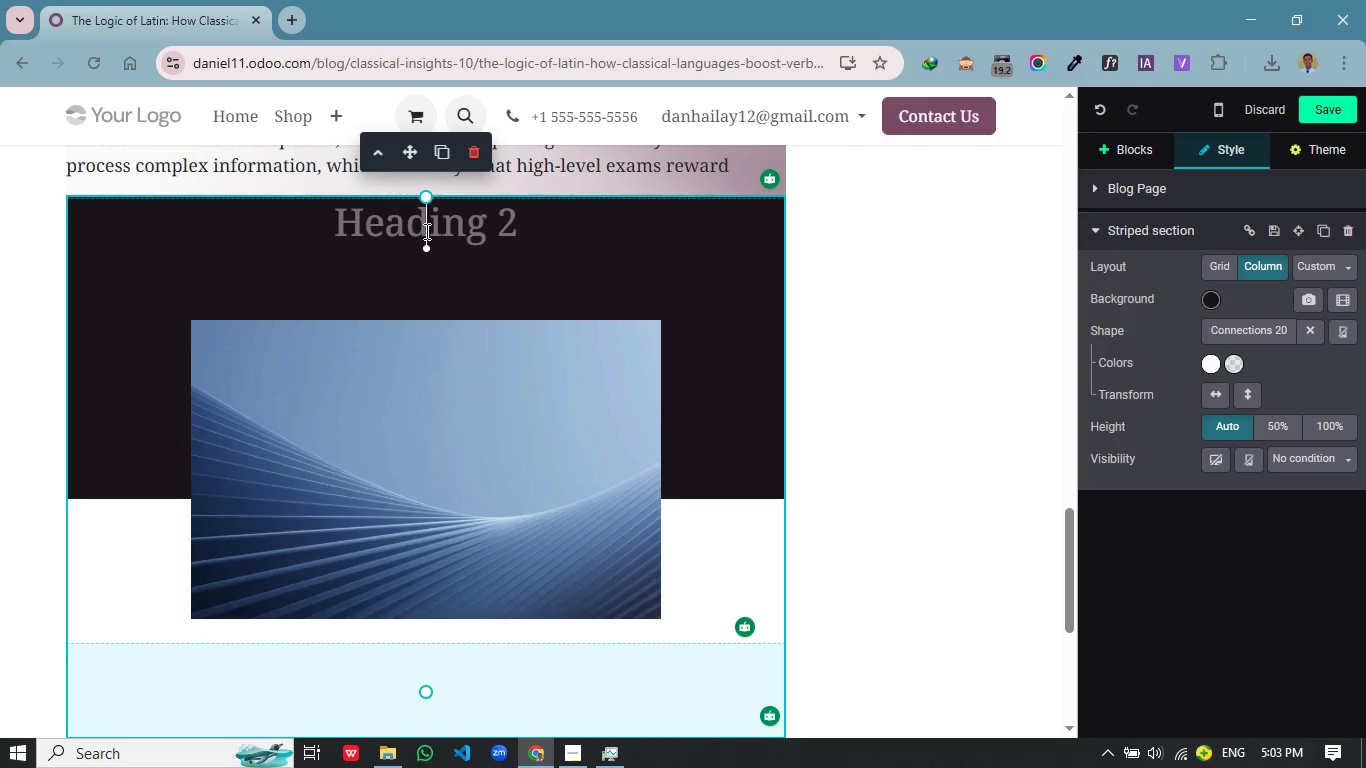 
left_click([400, 230])